 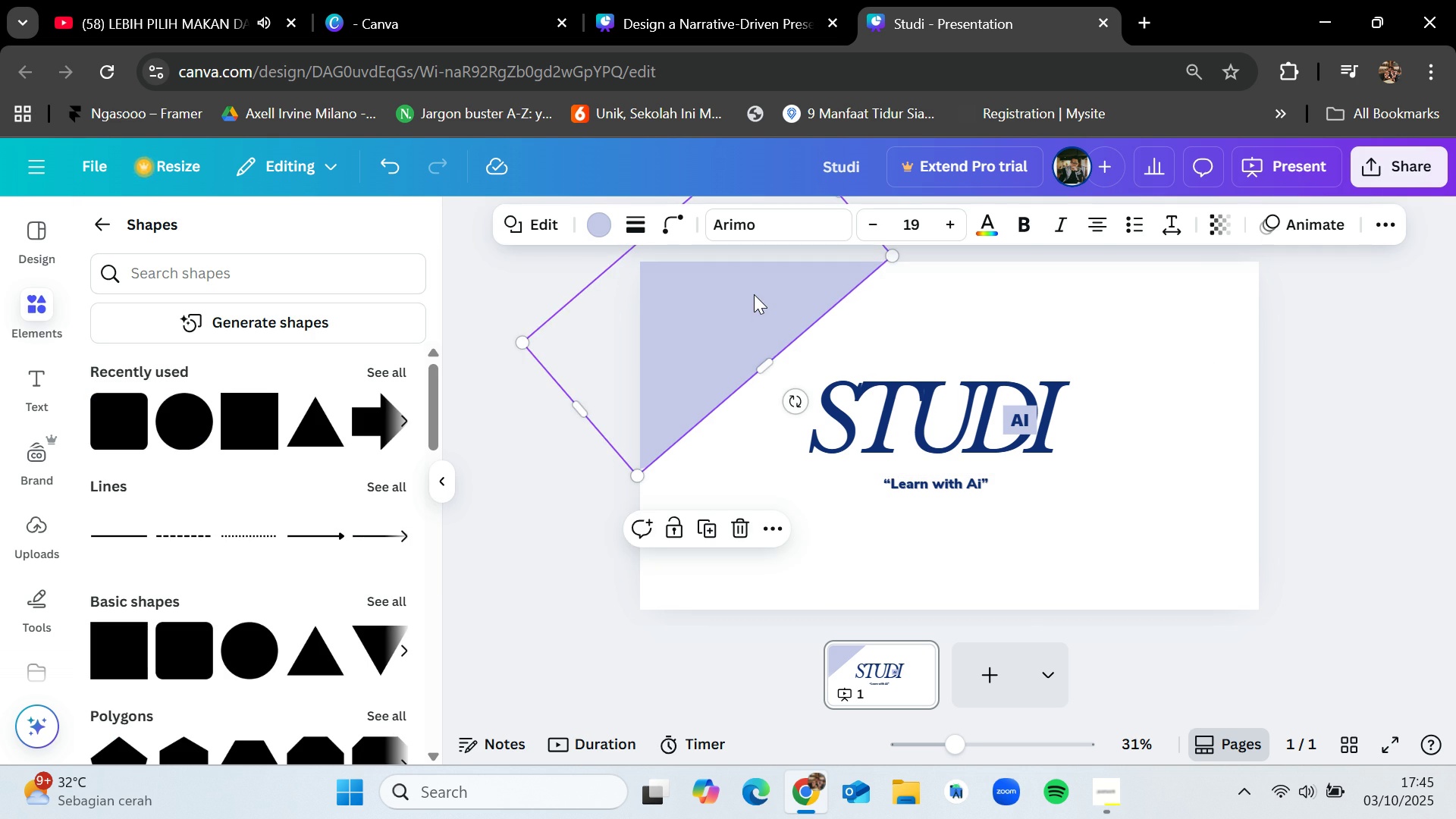 
key(Control+V)
 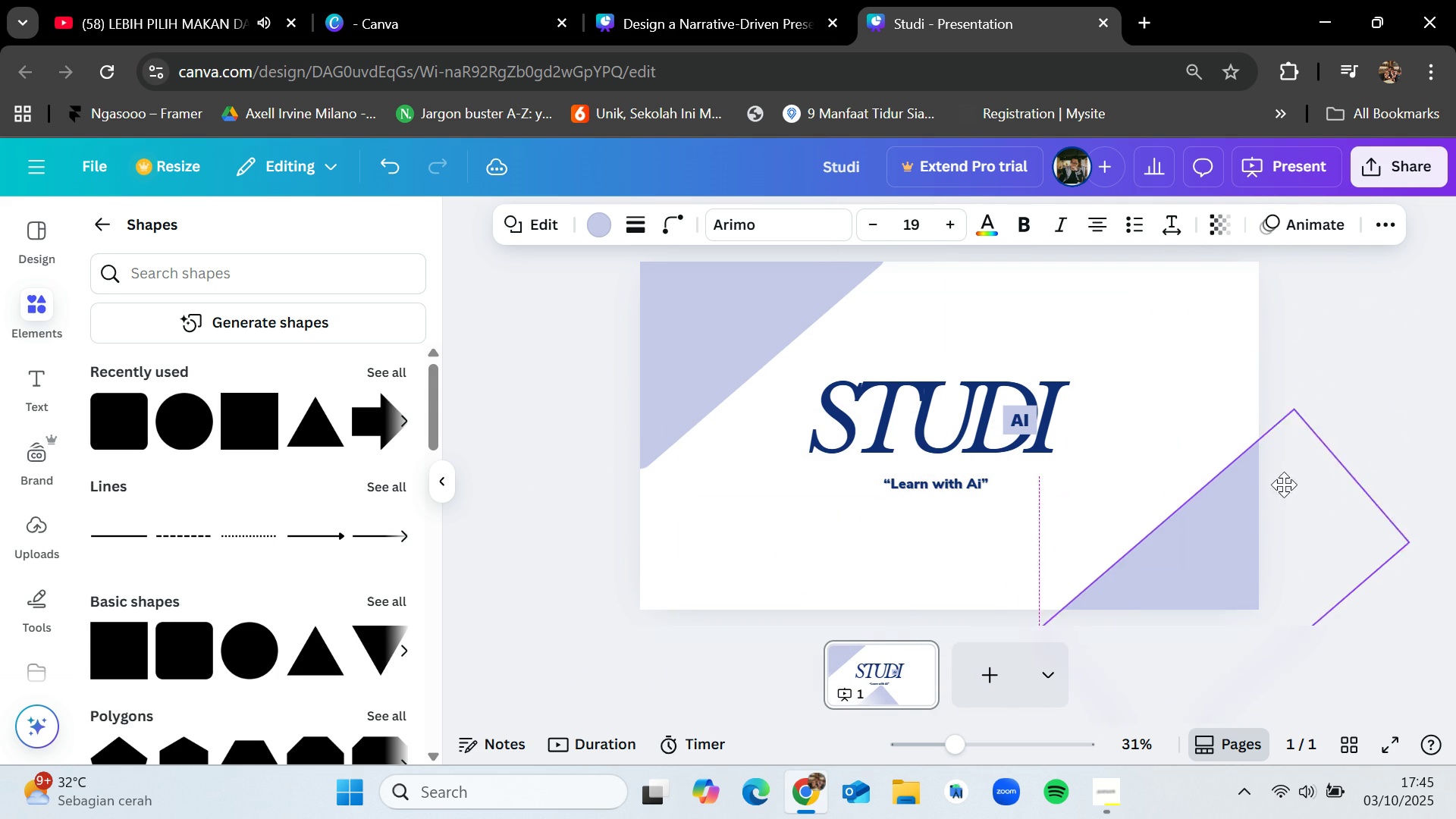 
wait(21.74)
 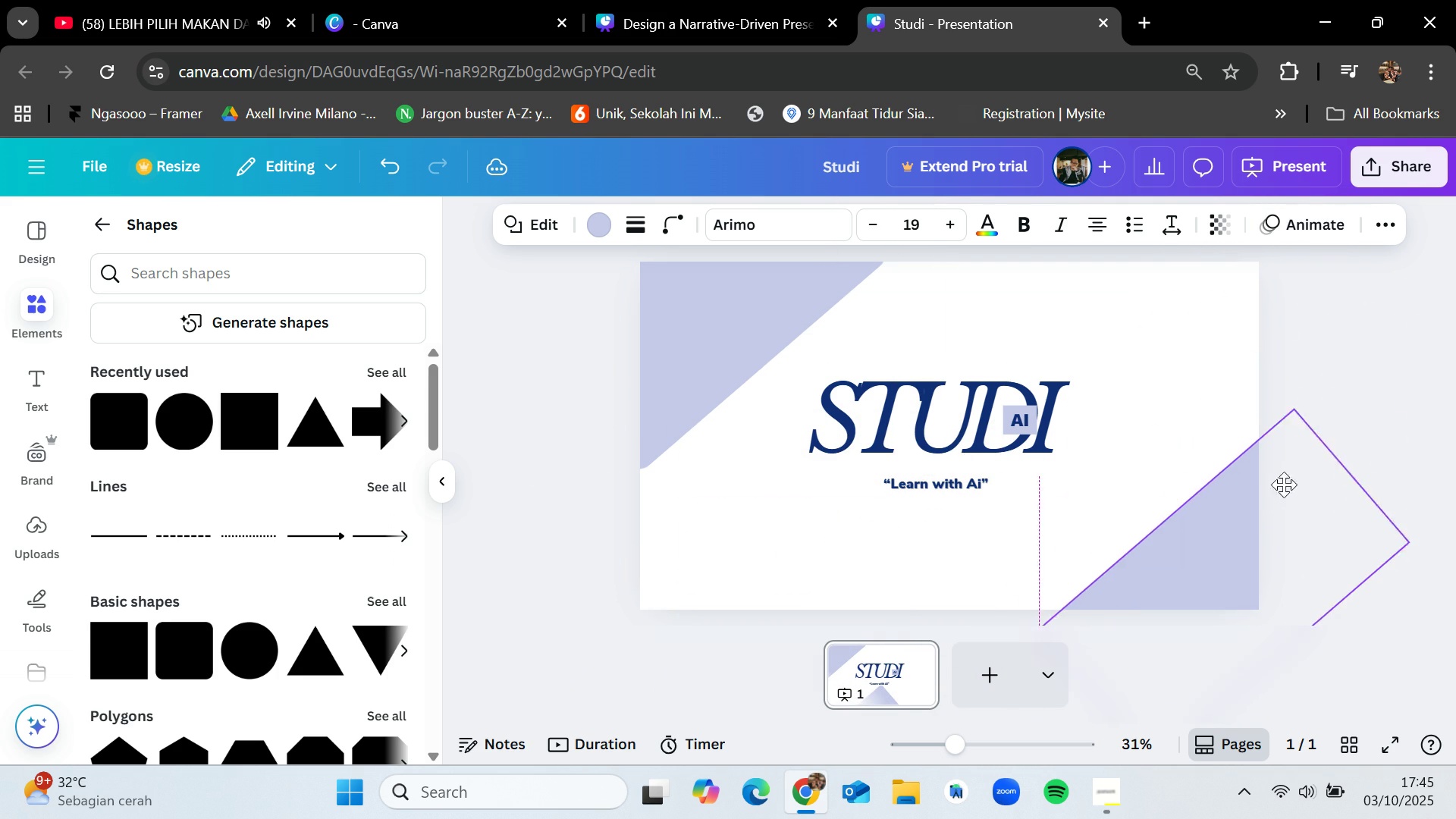 
left_click([1341, 465])
 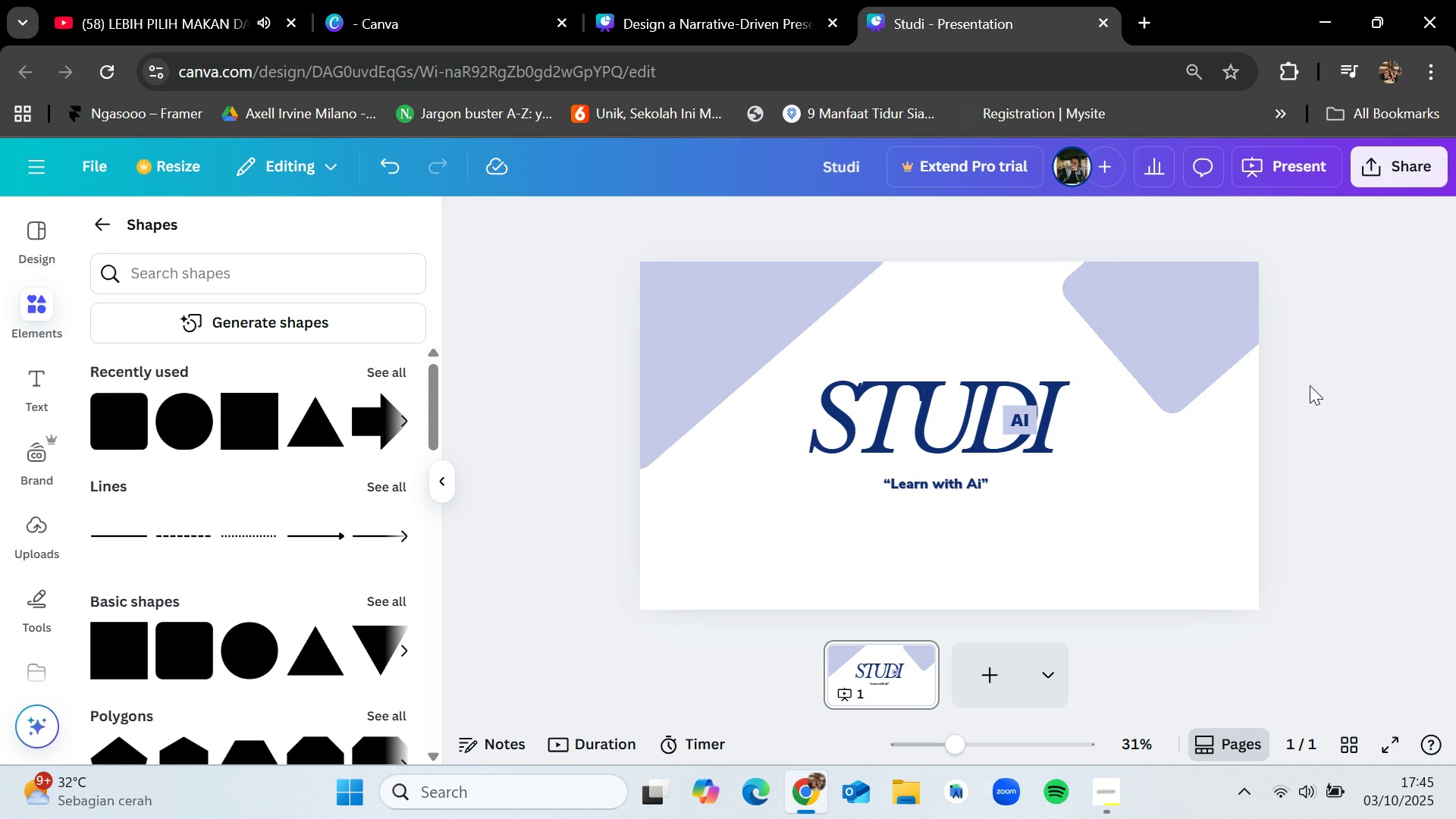 
left_click([1194, 297])